 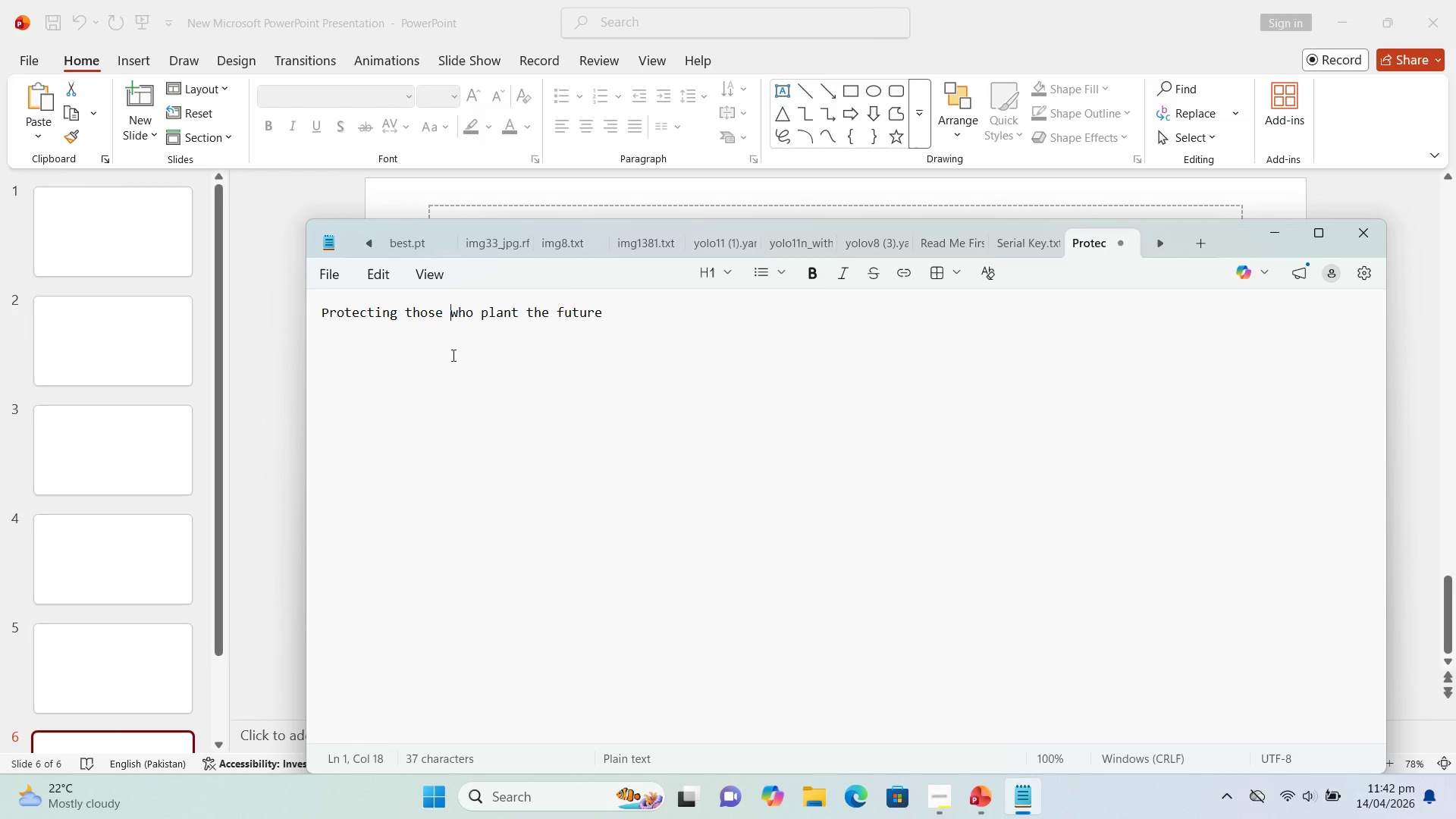 
left_click([607, 312])
 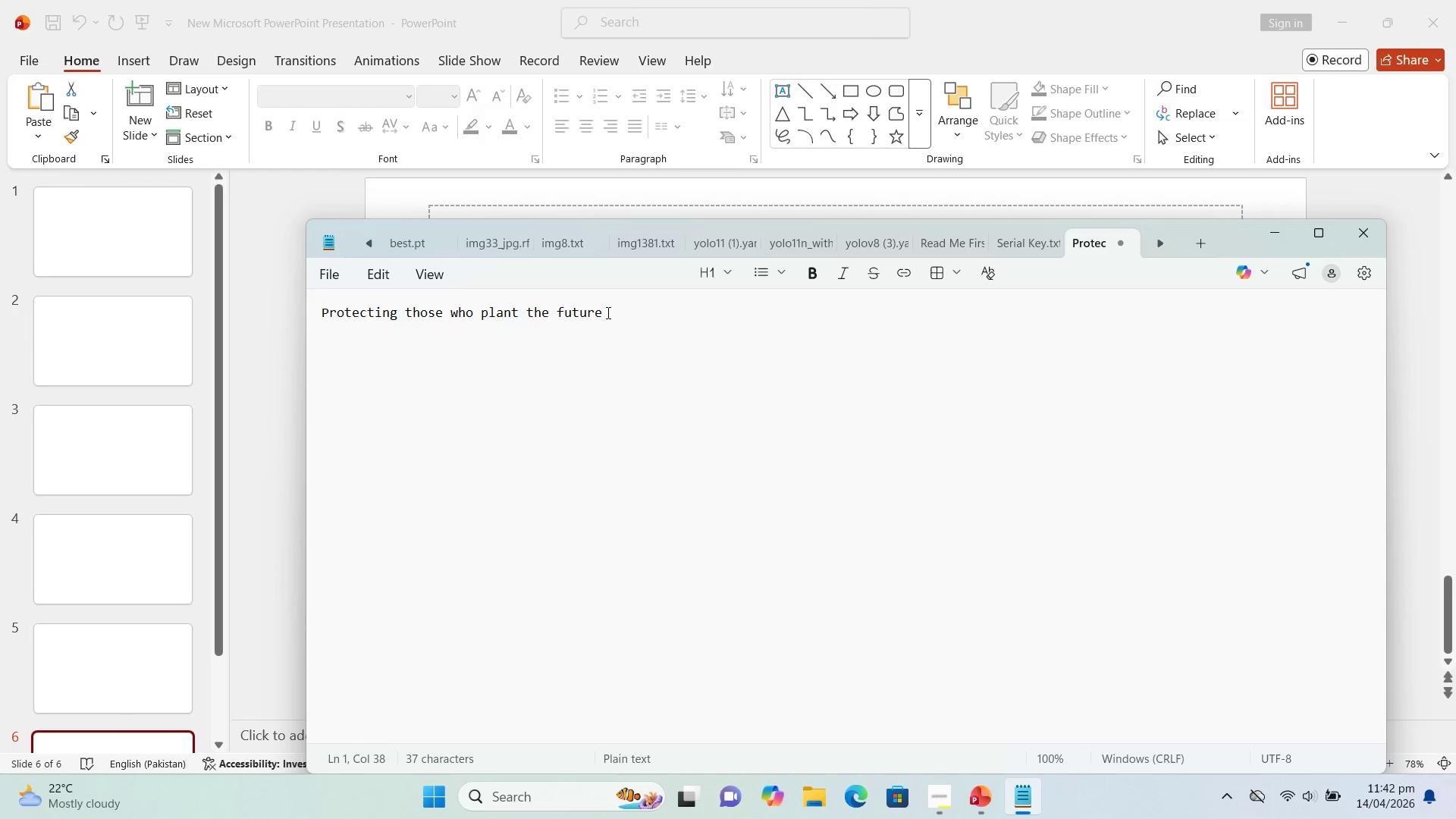 
key(Enter)
 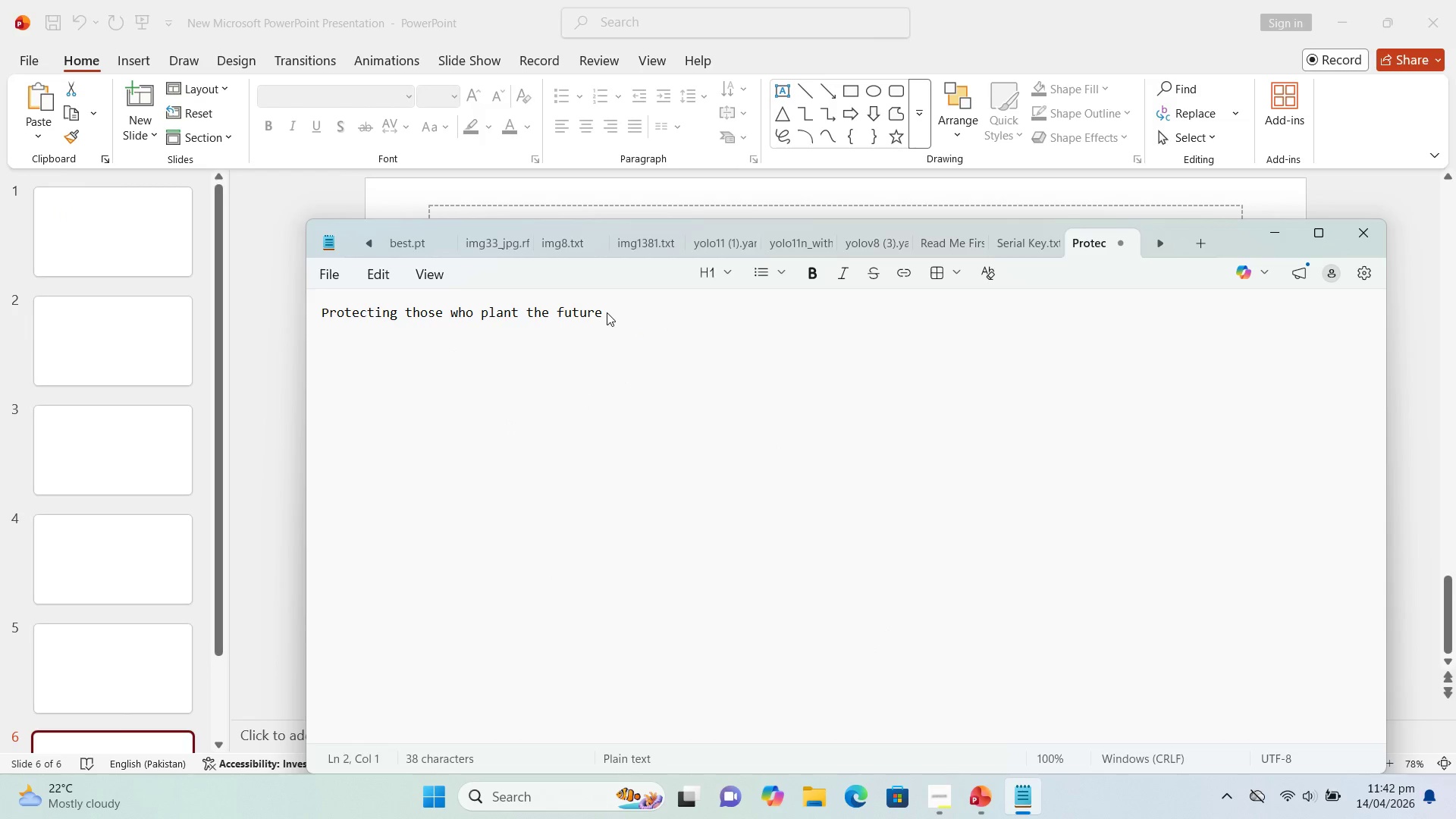 
key(Control+V)
 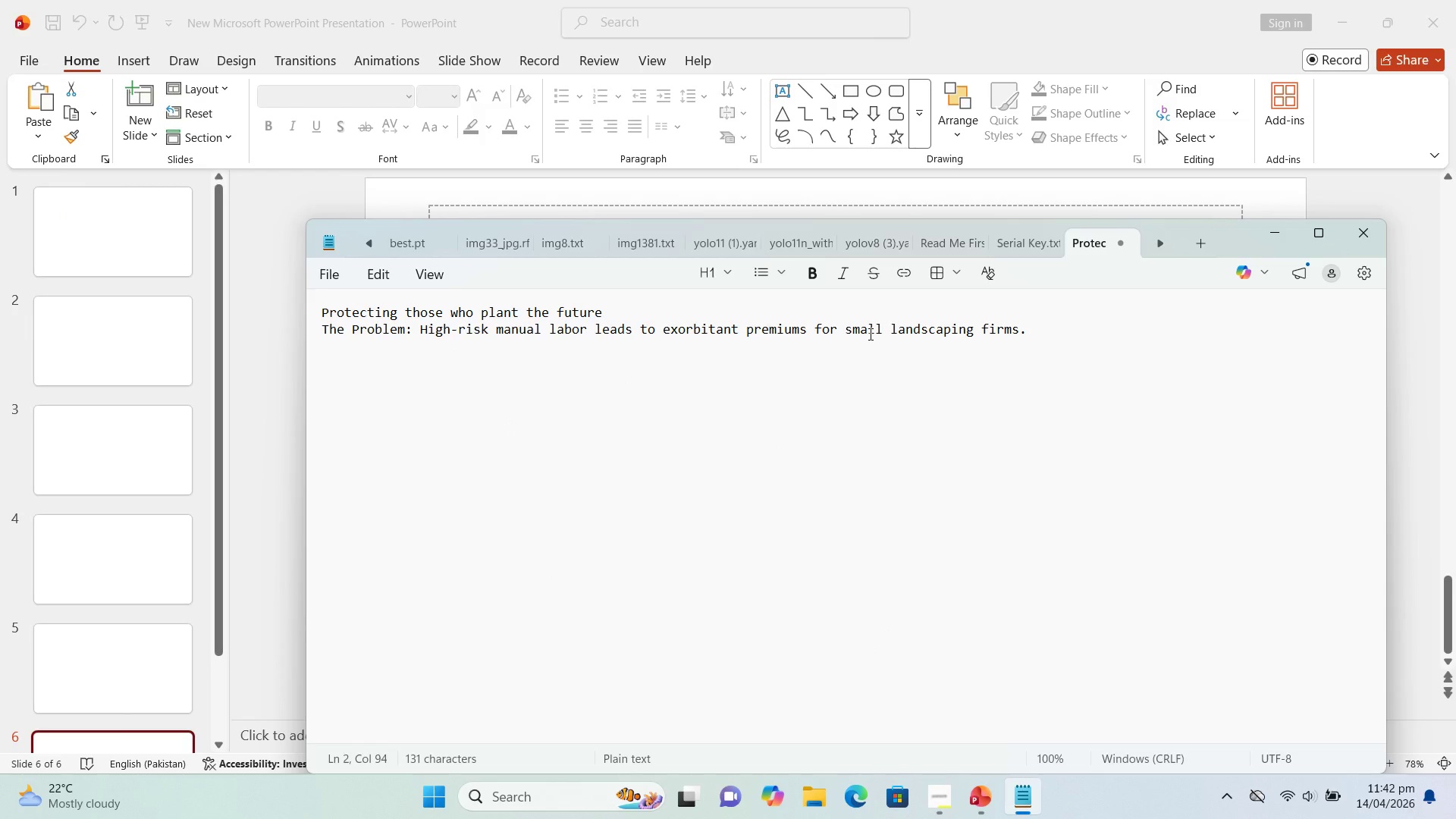 
key(Enter)